 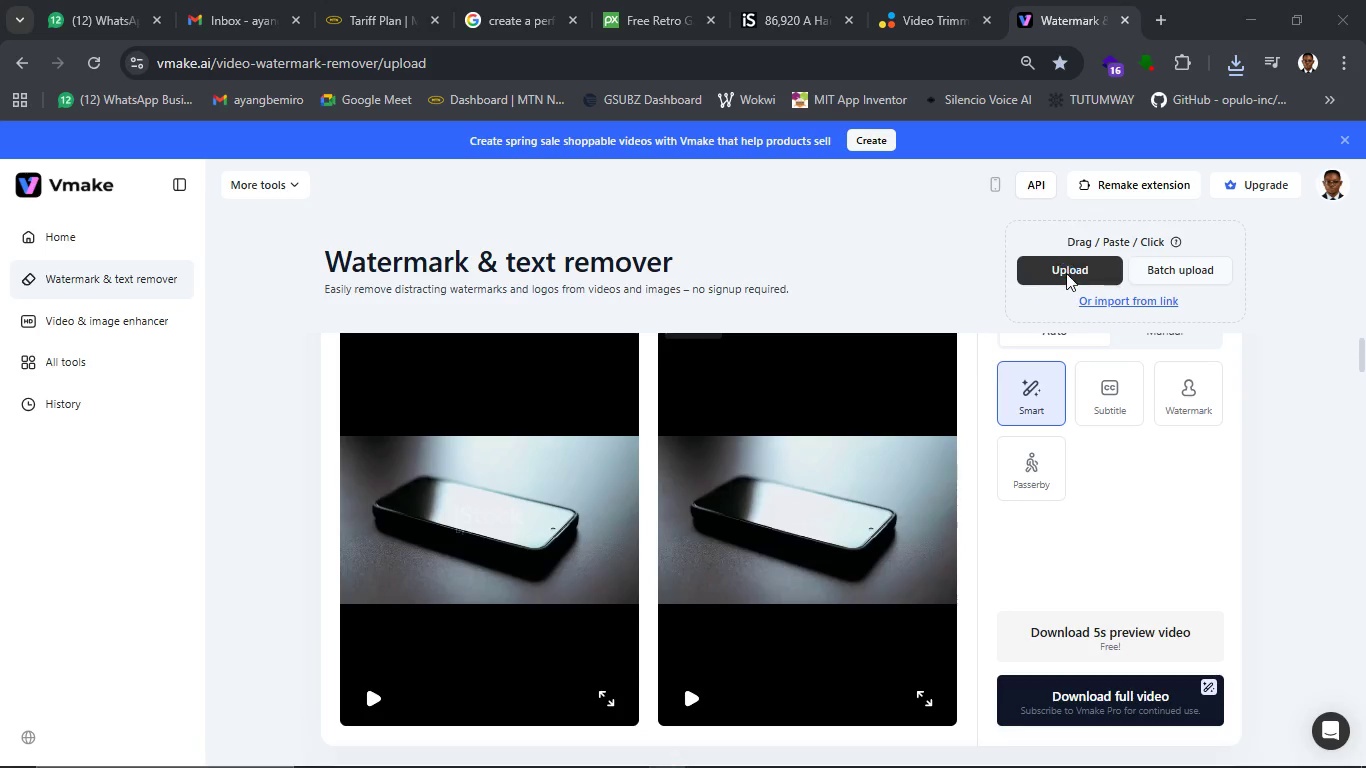 
left_click([294, 173])
 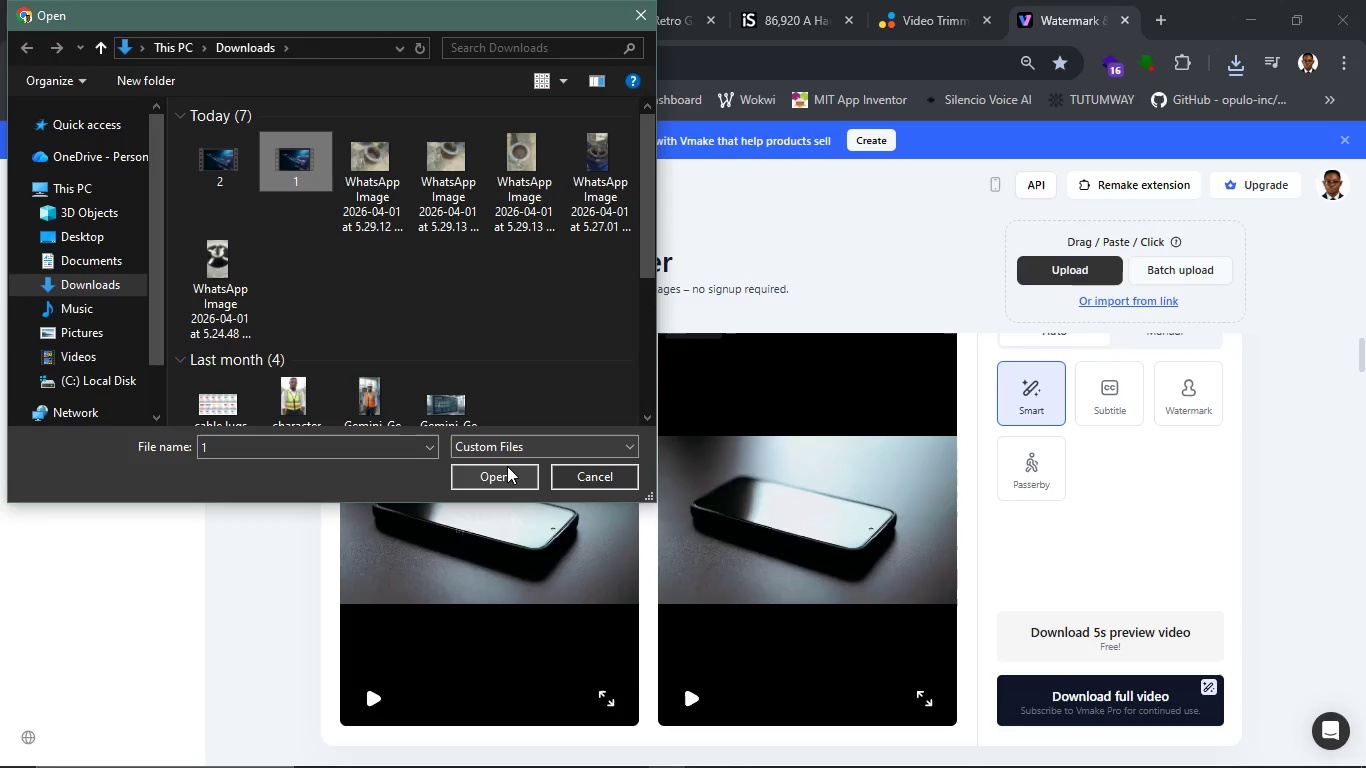 
left_click([507, 466])
 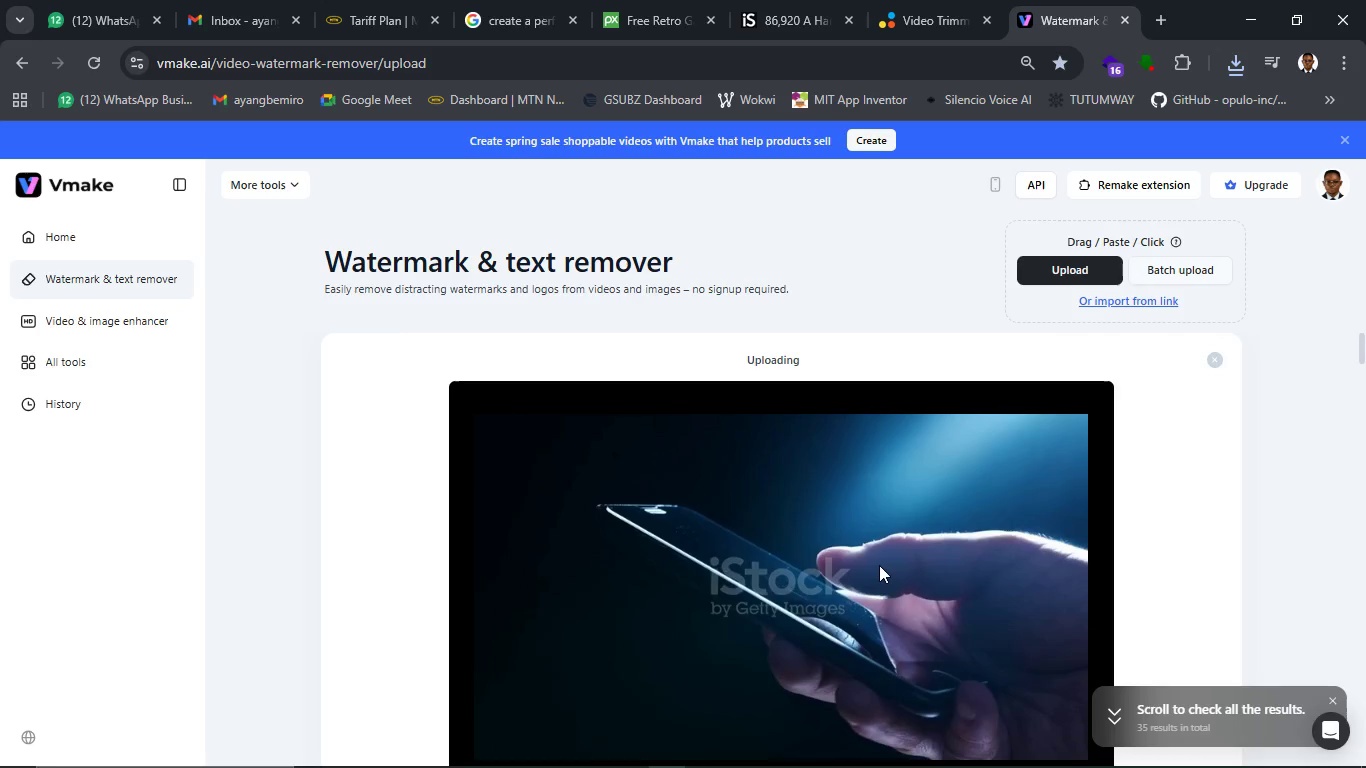 
wait(5.61)
 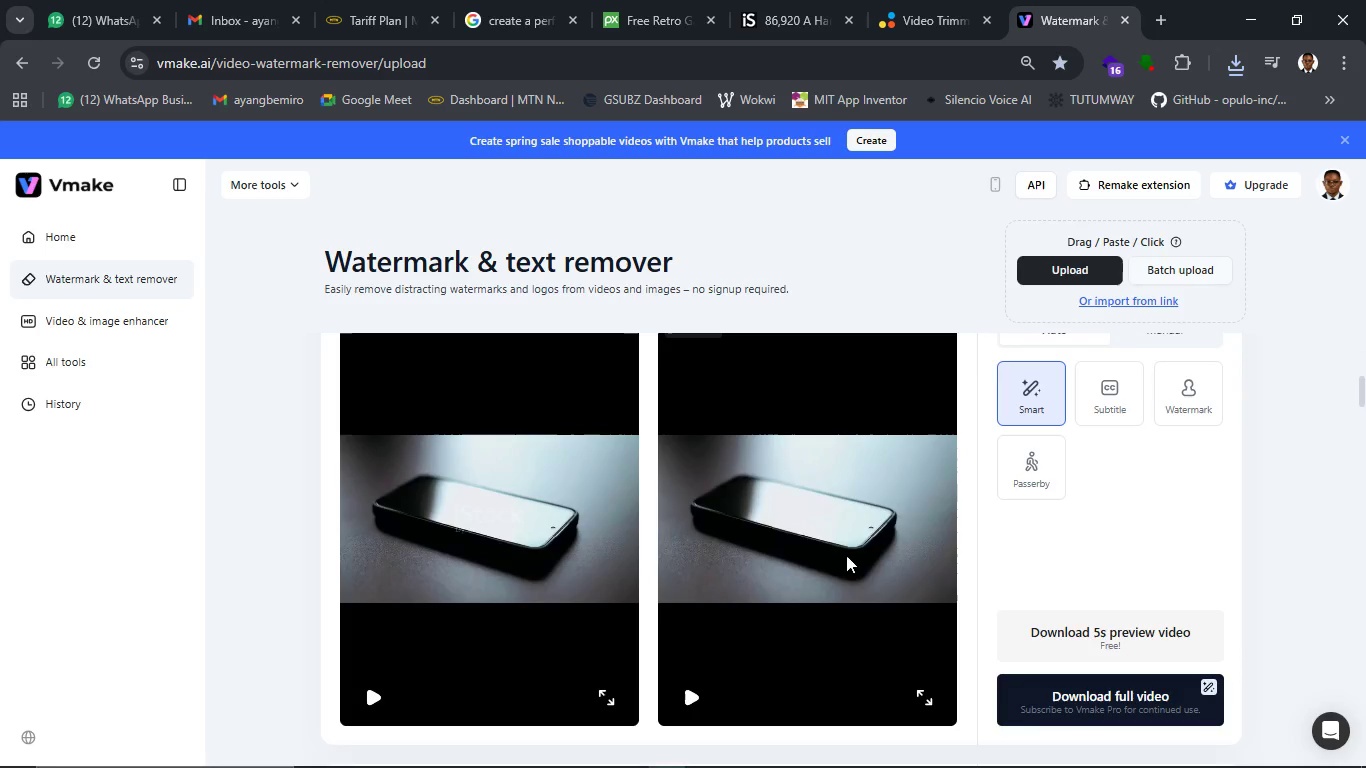 
scroll: coordinate [891, 561], scroll_direction: down, amount: 2.0
 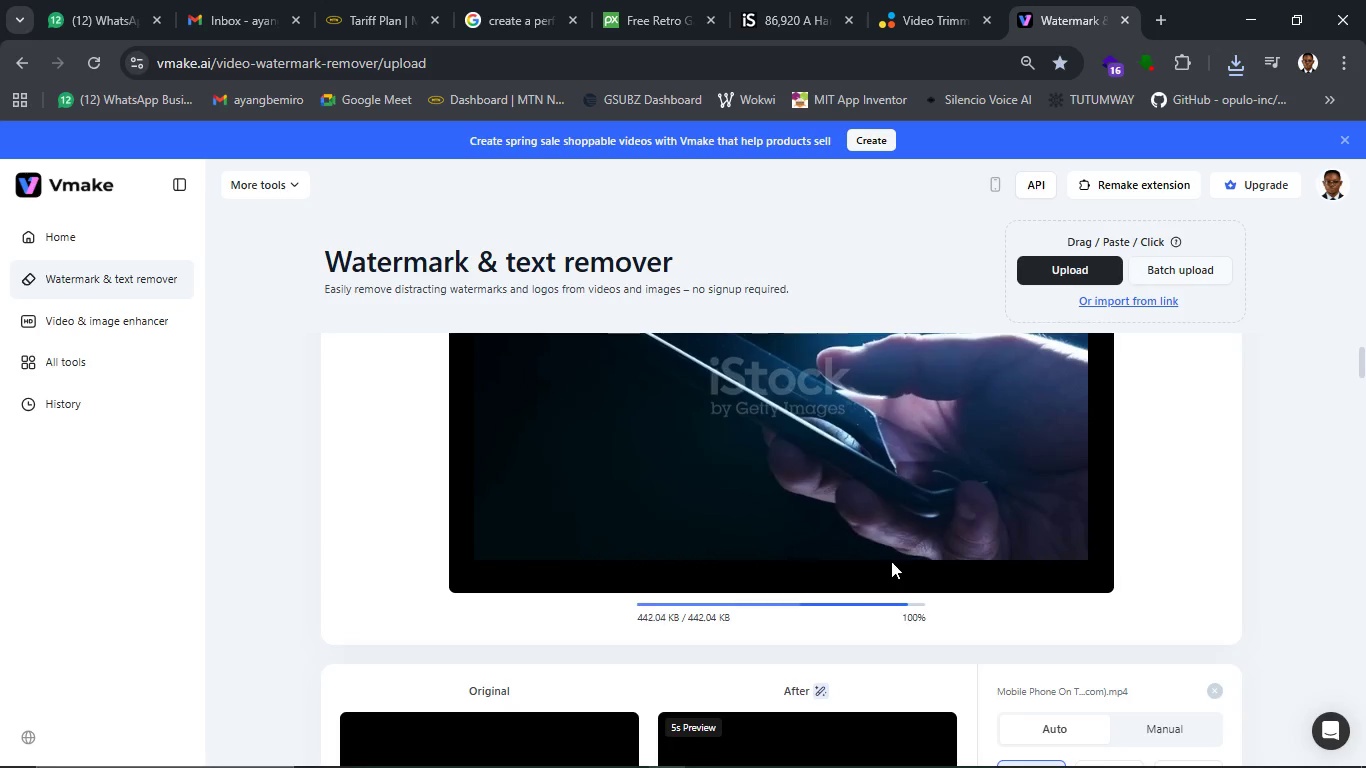 
wait(27.22)
 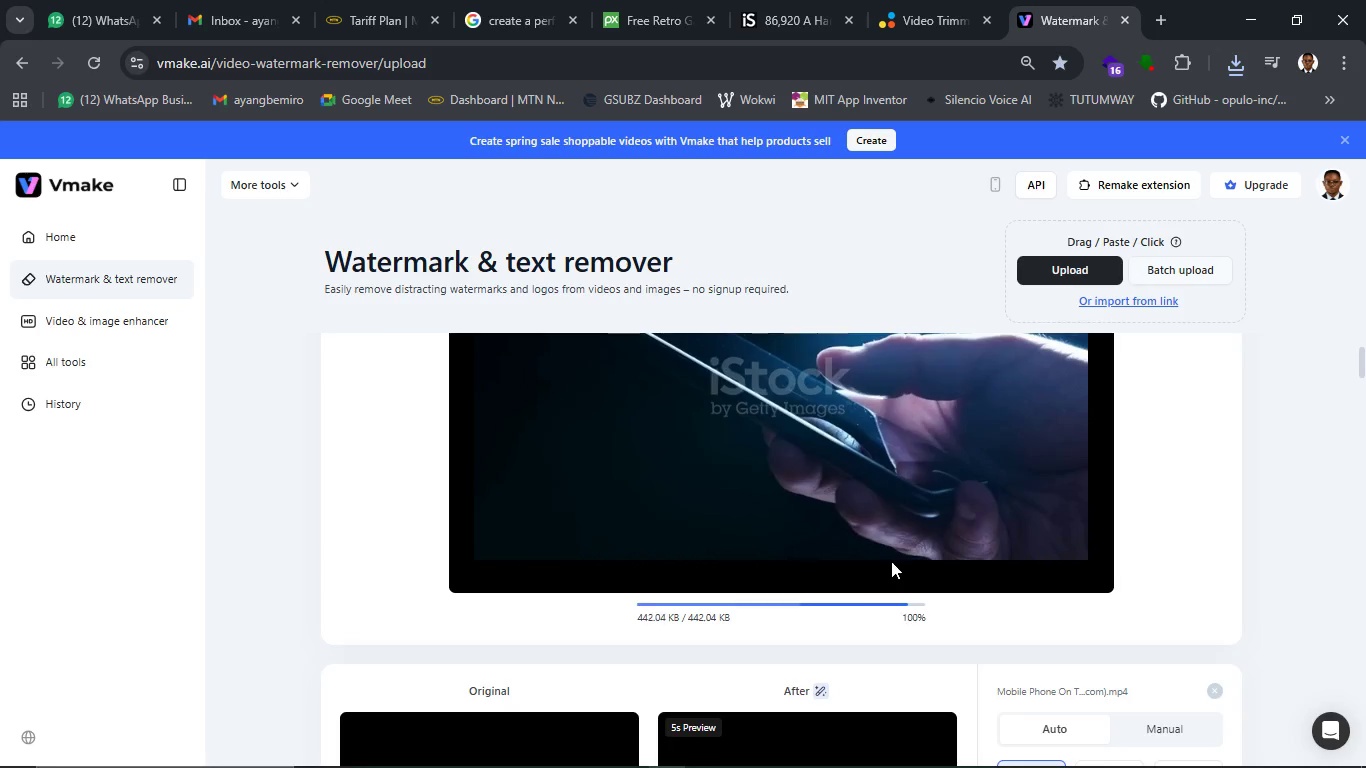 
left_click([524, 751])